 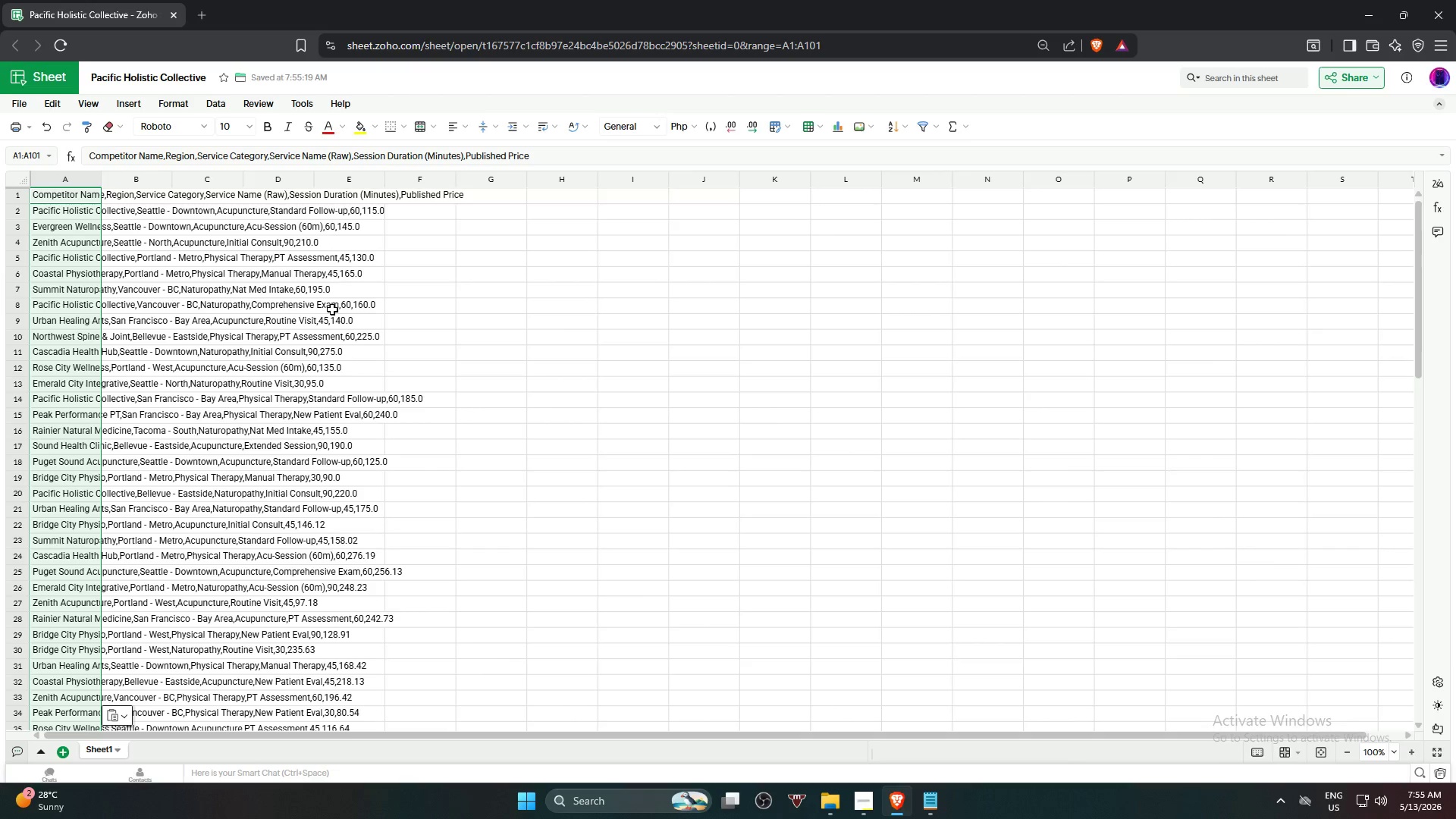 
left_click([216, 106])
 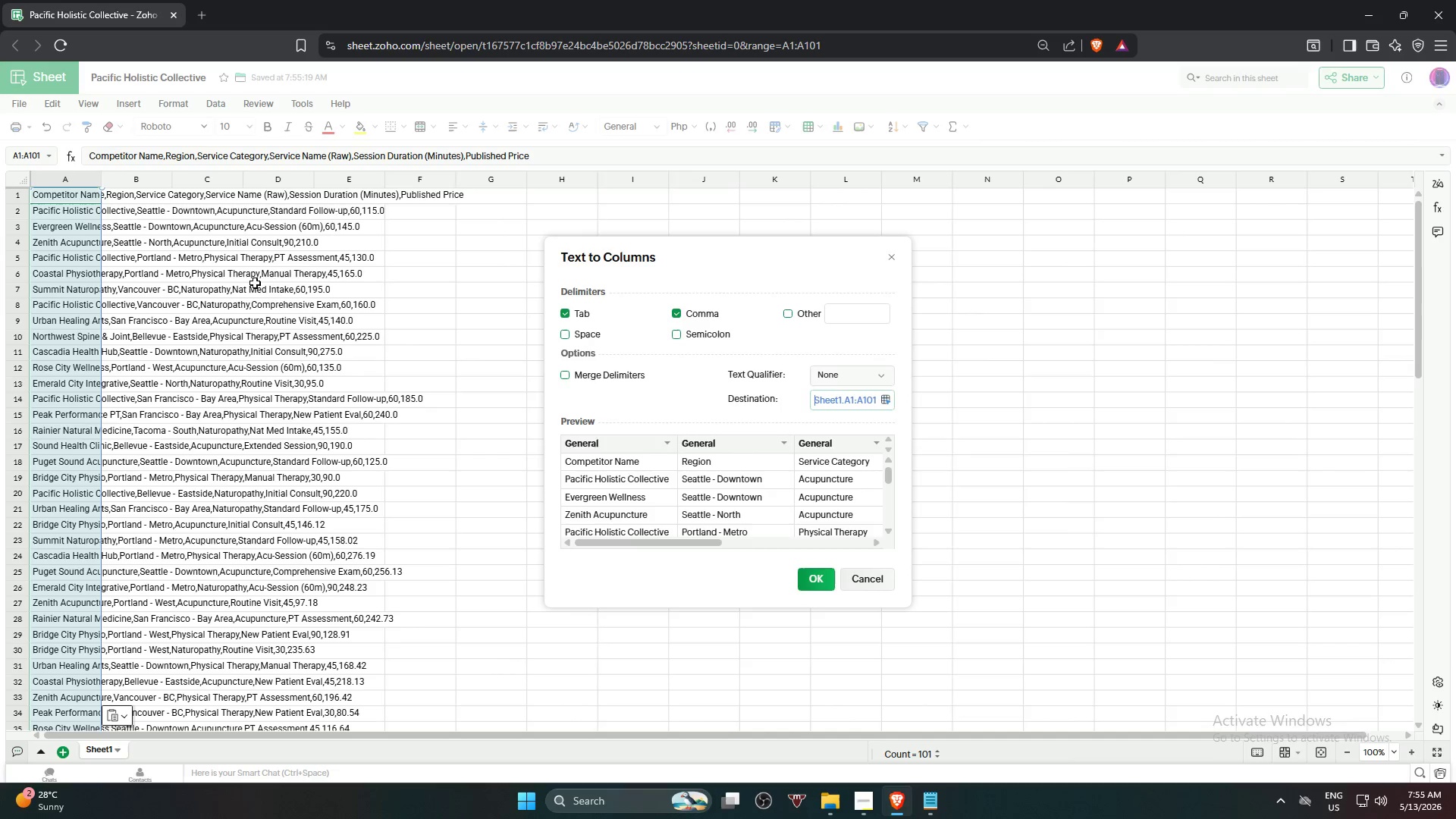 
wait(5.98)
 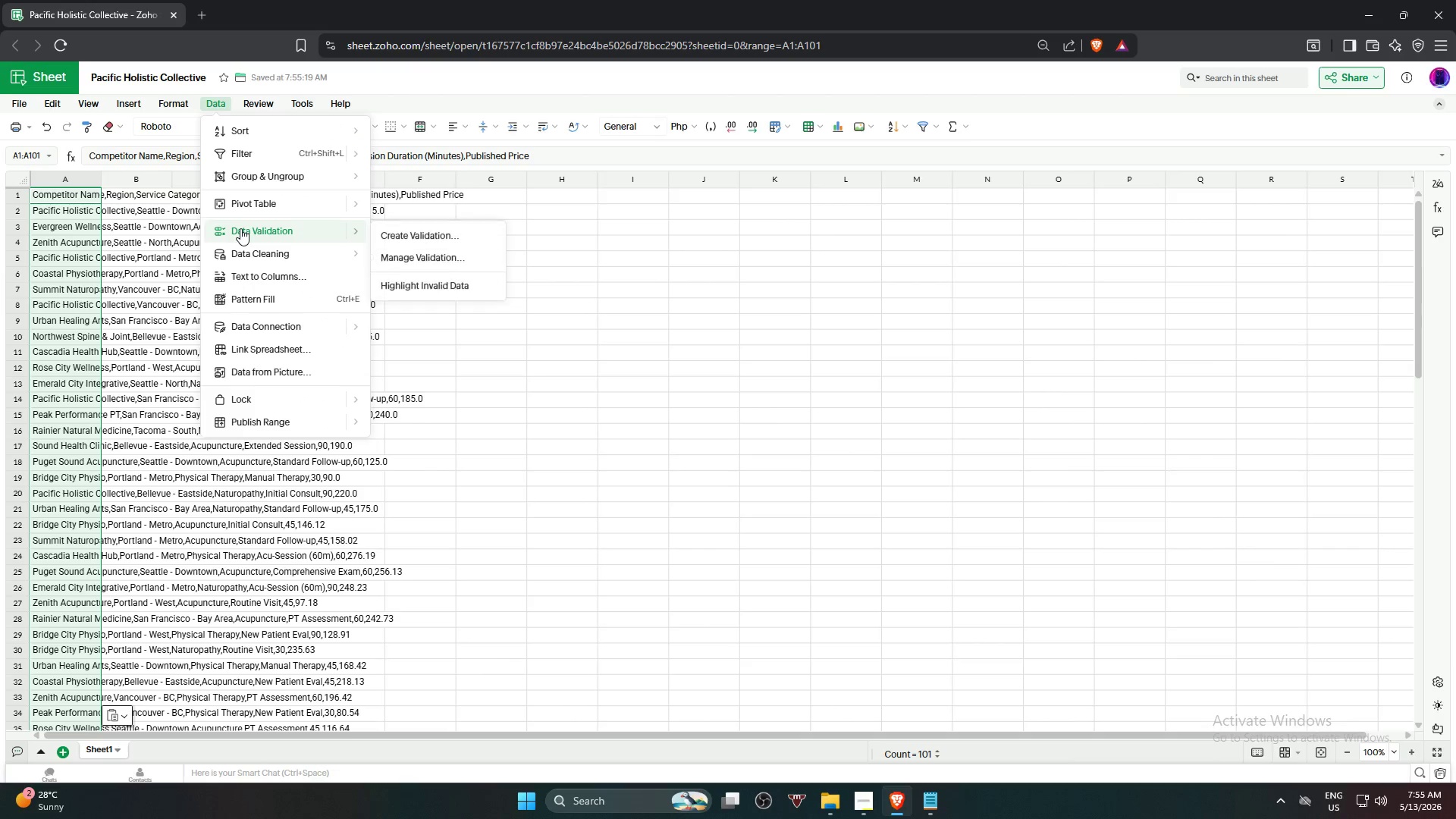 
left_click_drag(start_coordinate=[650, 540], to_coordinate=[1009, 572])
 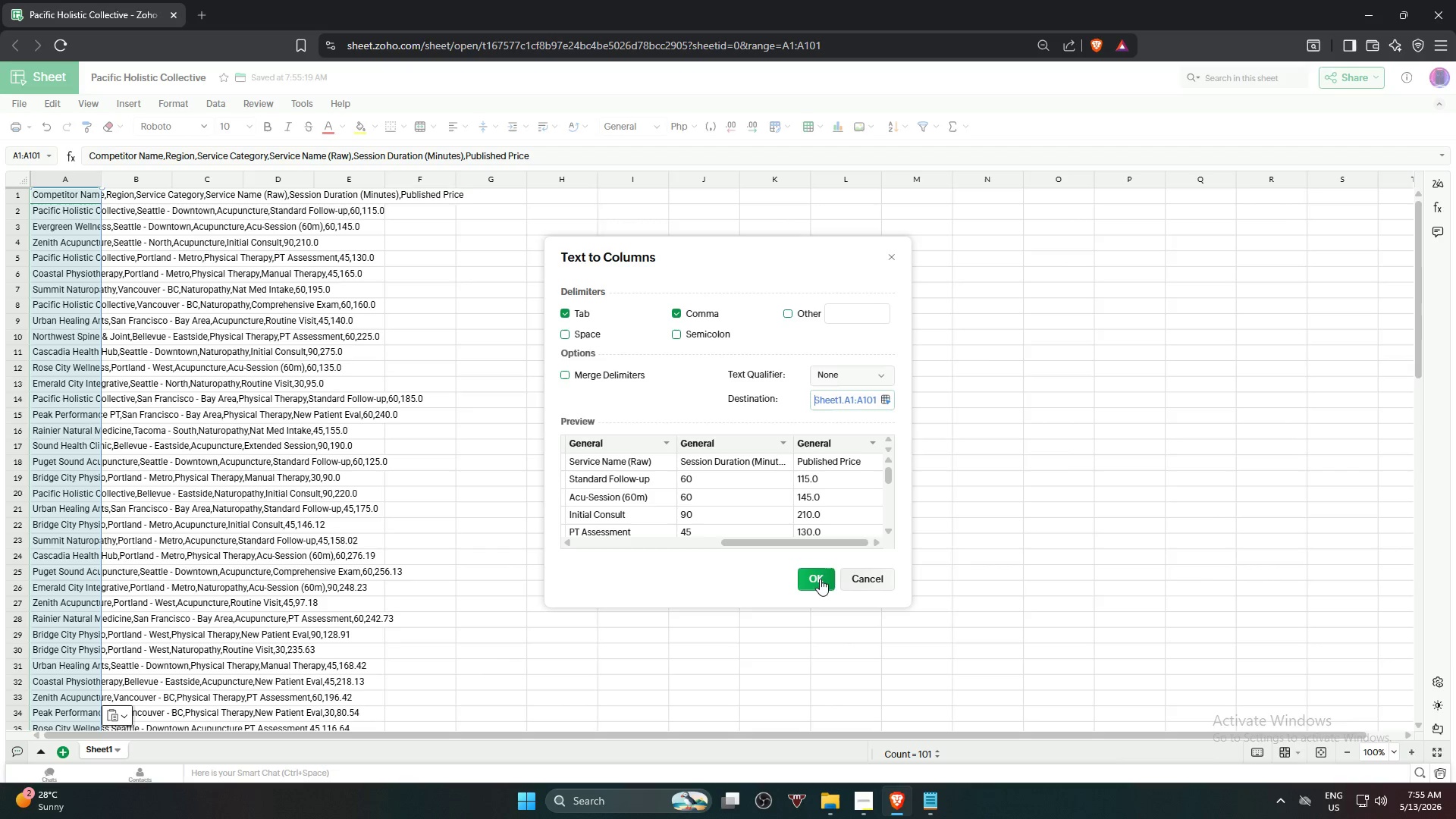 
left_click([820, 579])
 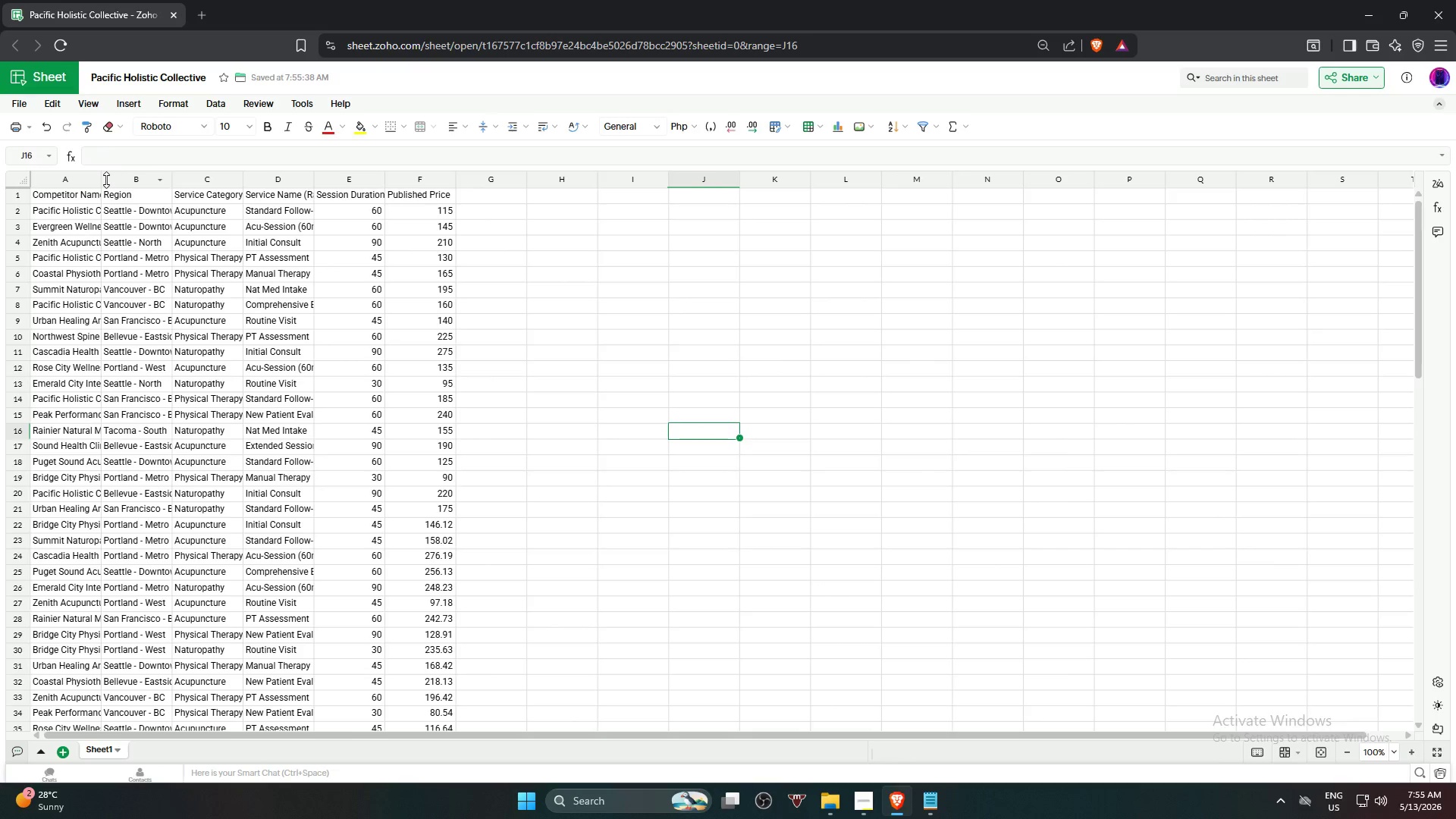 
wait(5.86)
 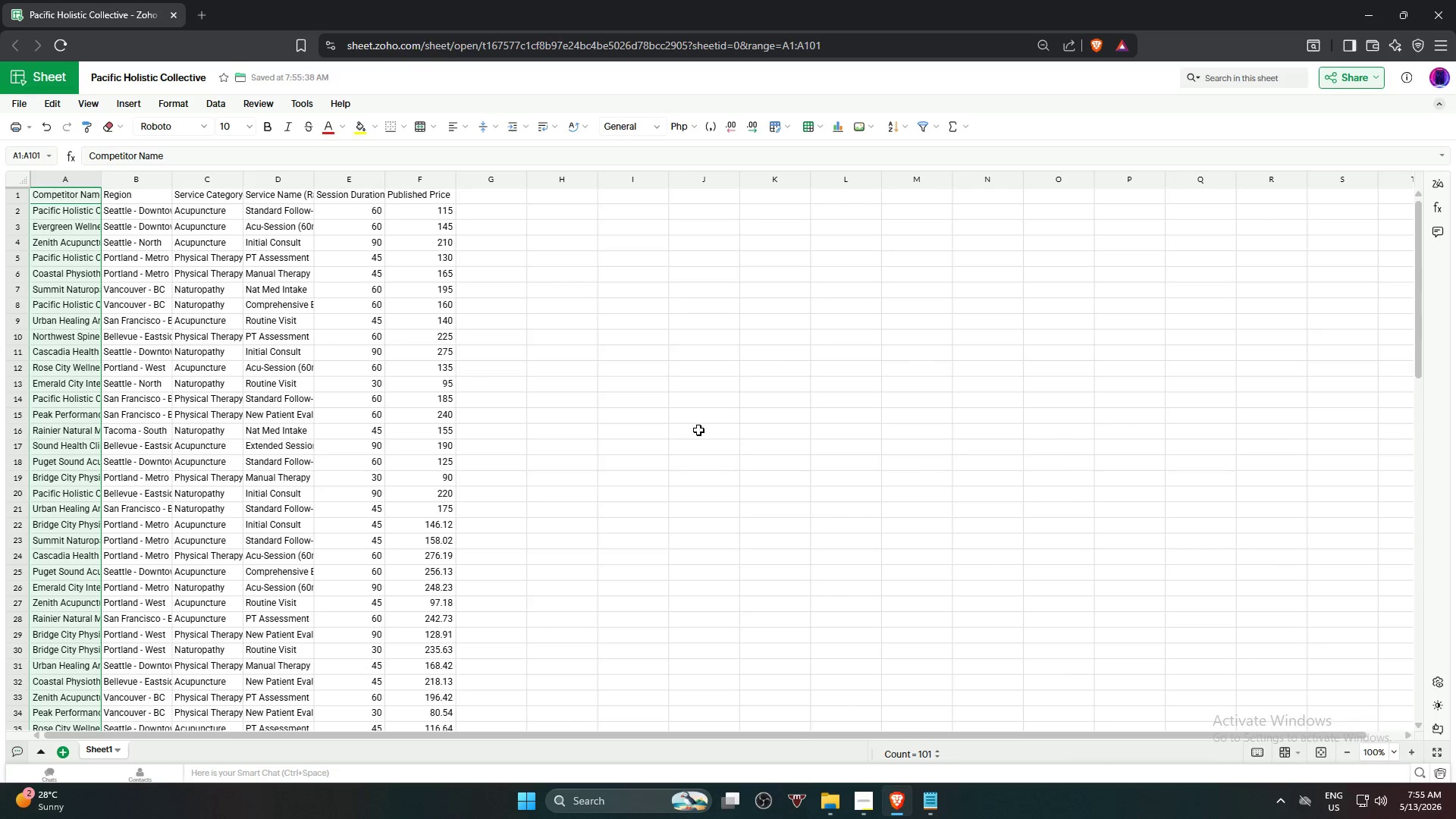 
double_click([101, 180])
 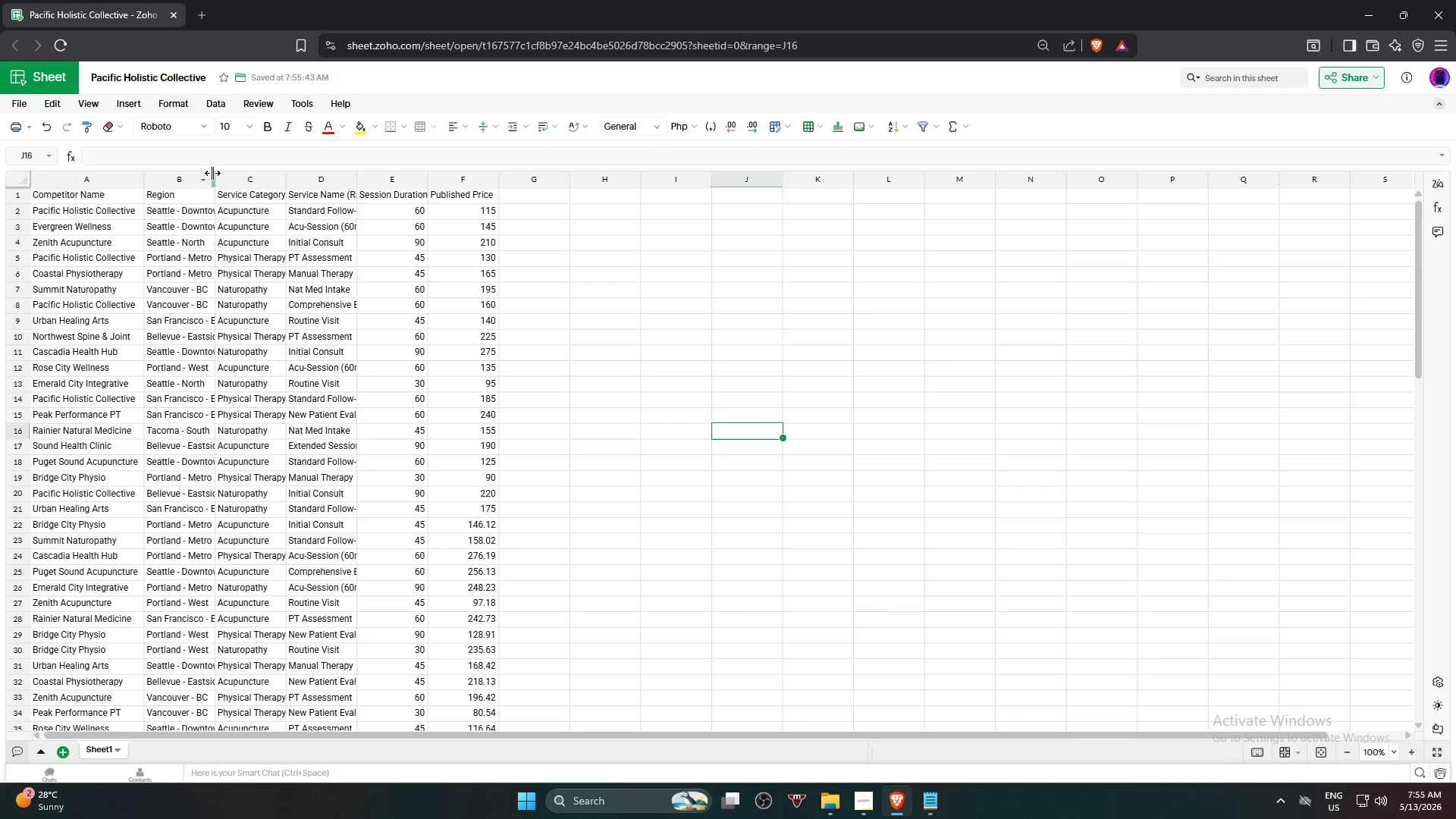 
double_click([212, 174])
 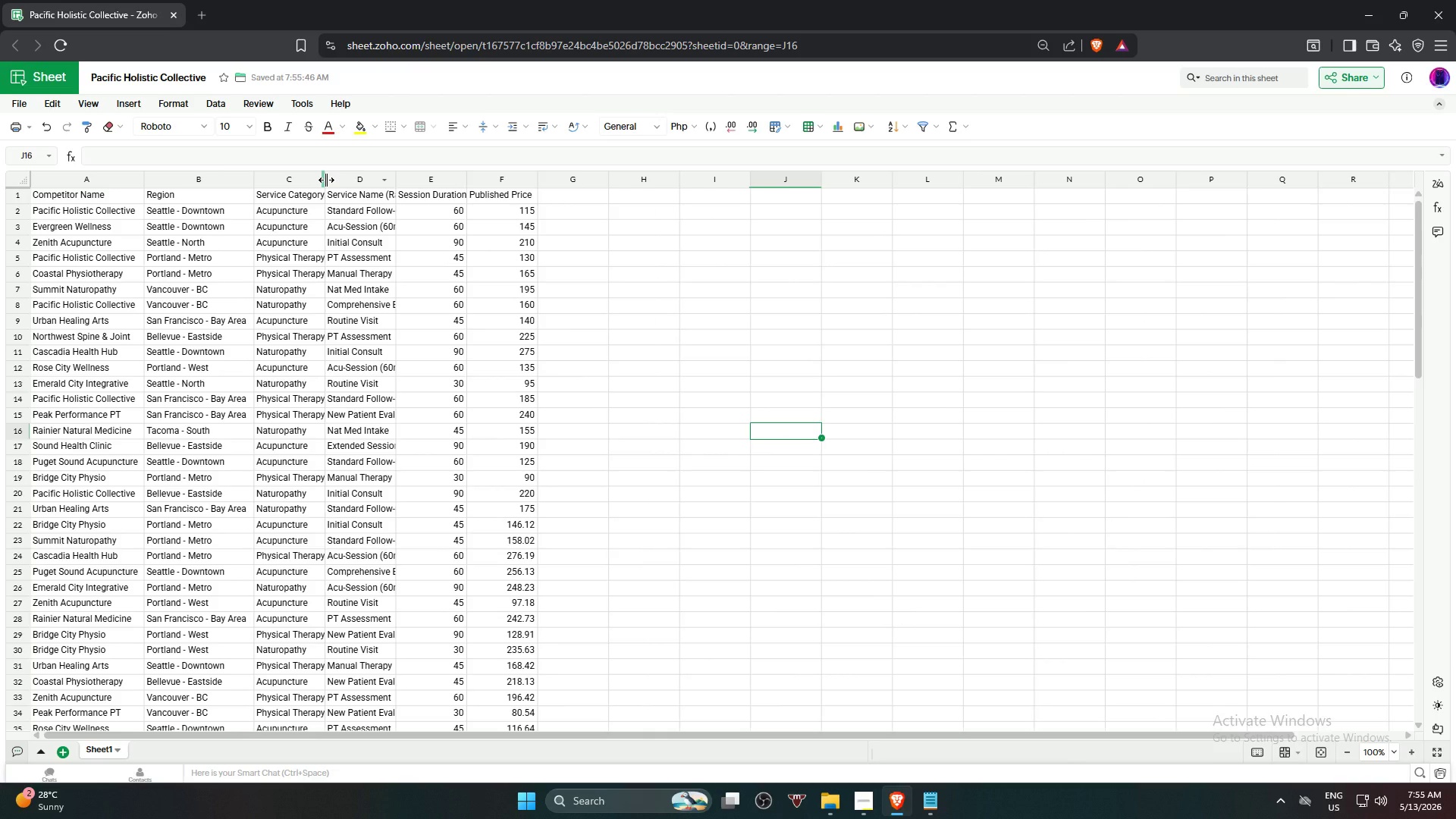 
wait(10.41)
 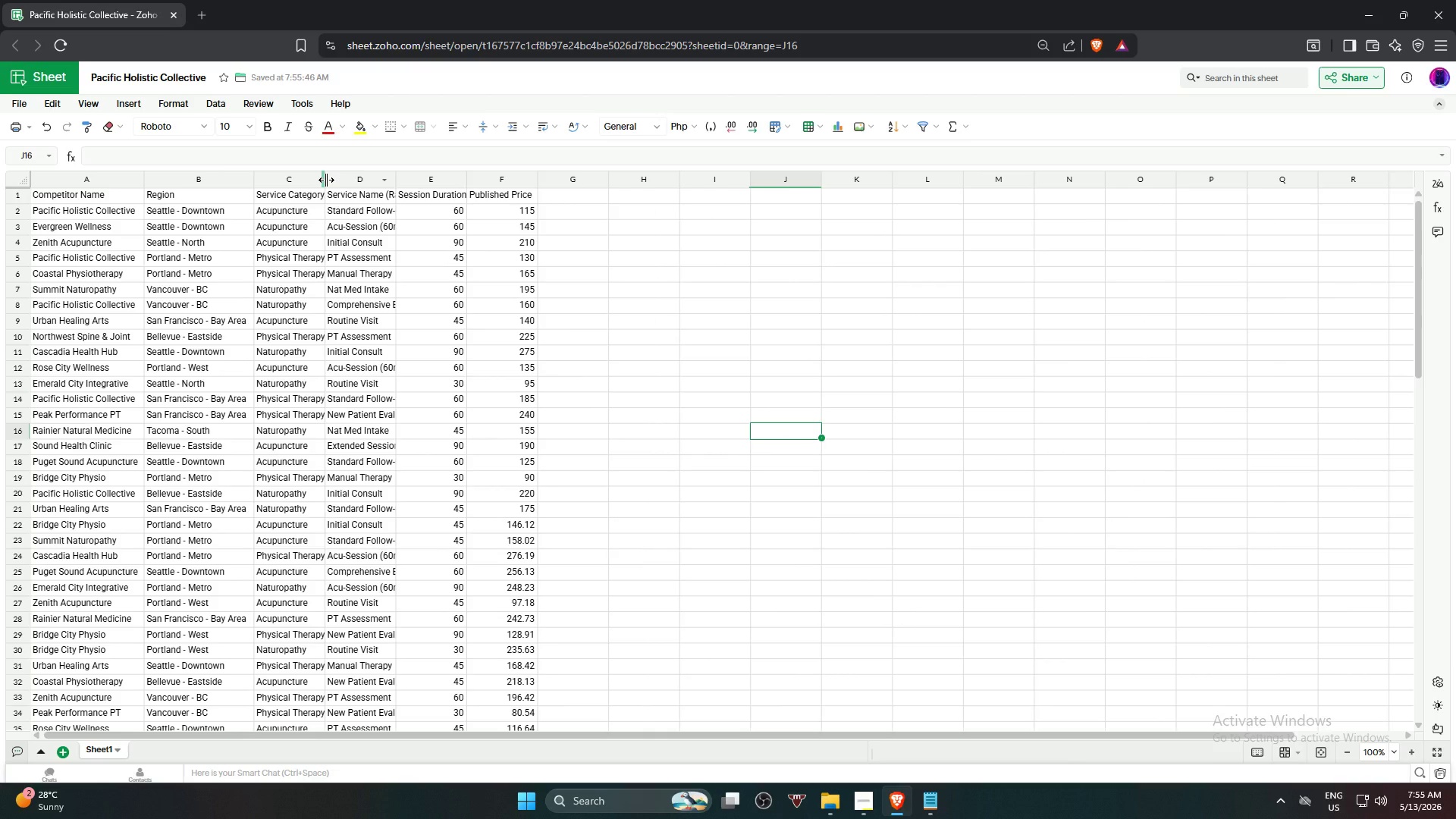 
double_click([325, 180])
 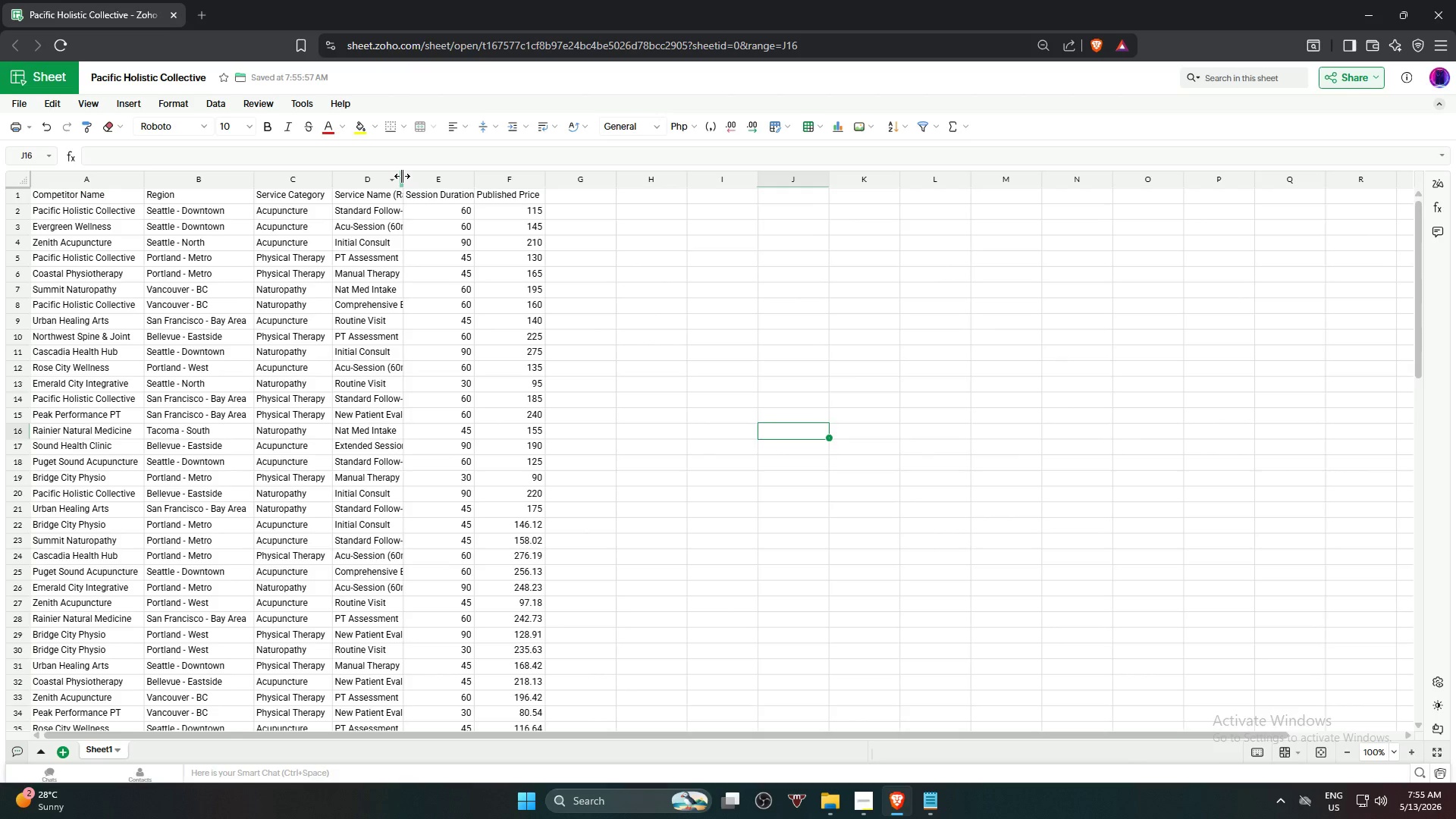 
double_click([402, 176])
 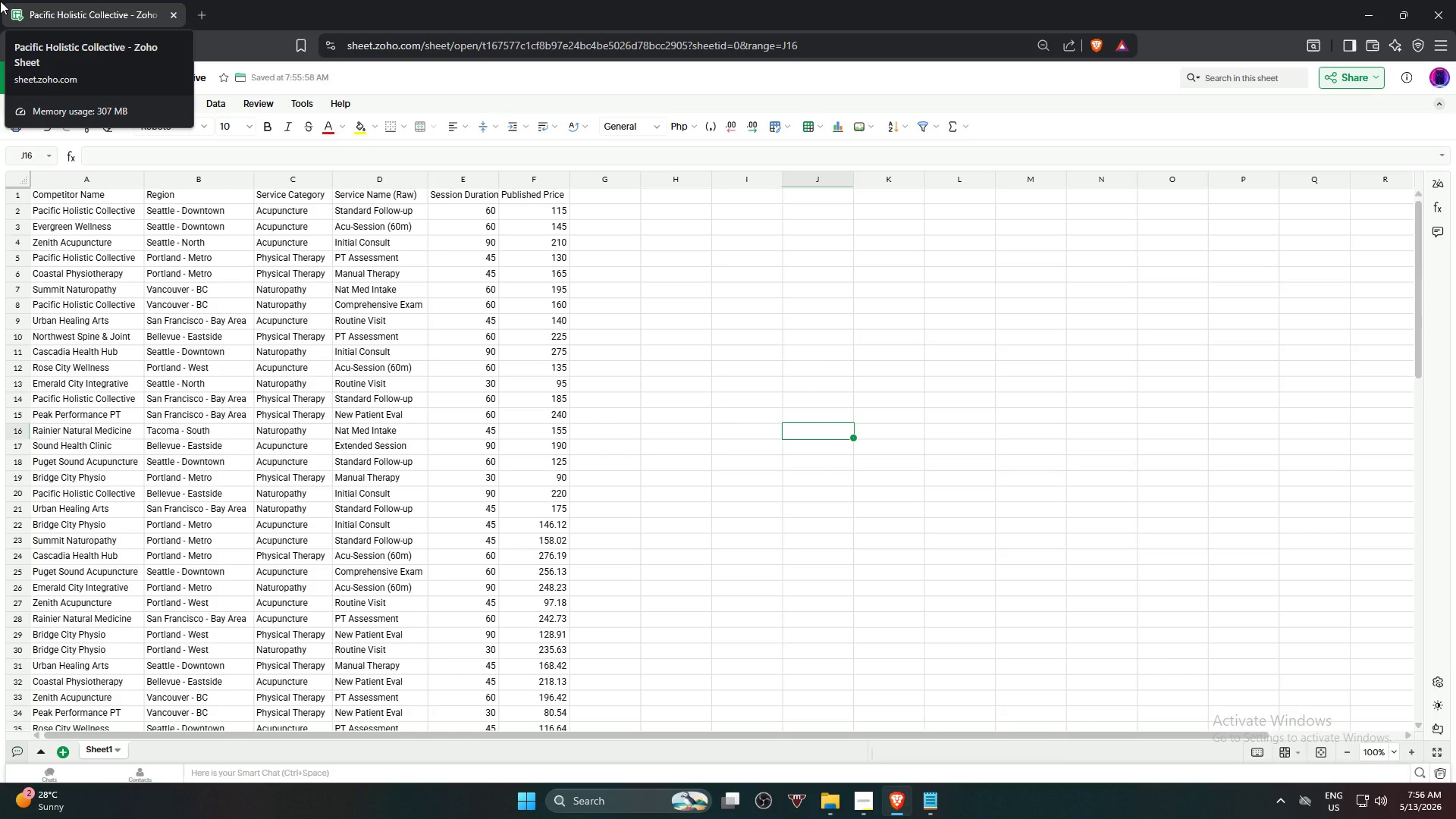 
wait(31.89)
 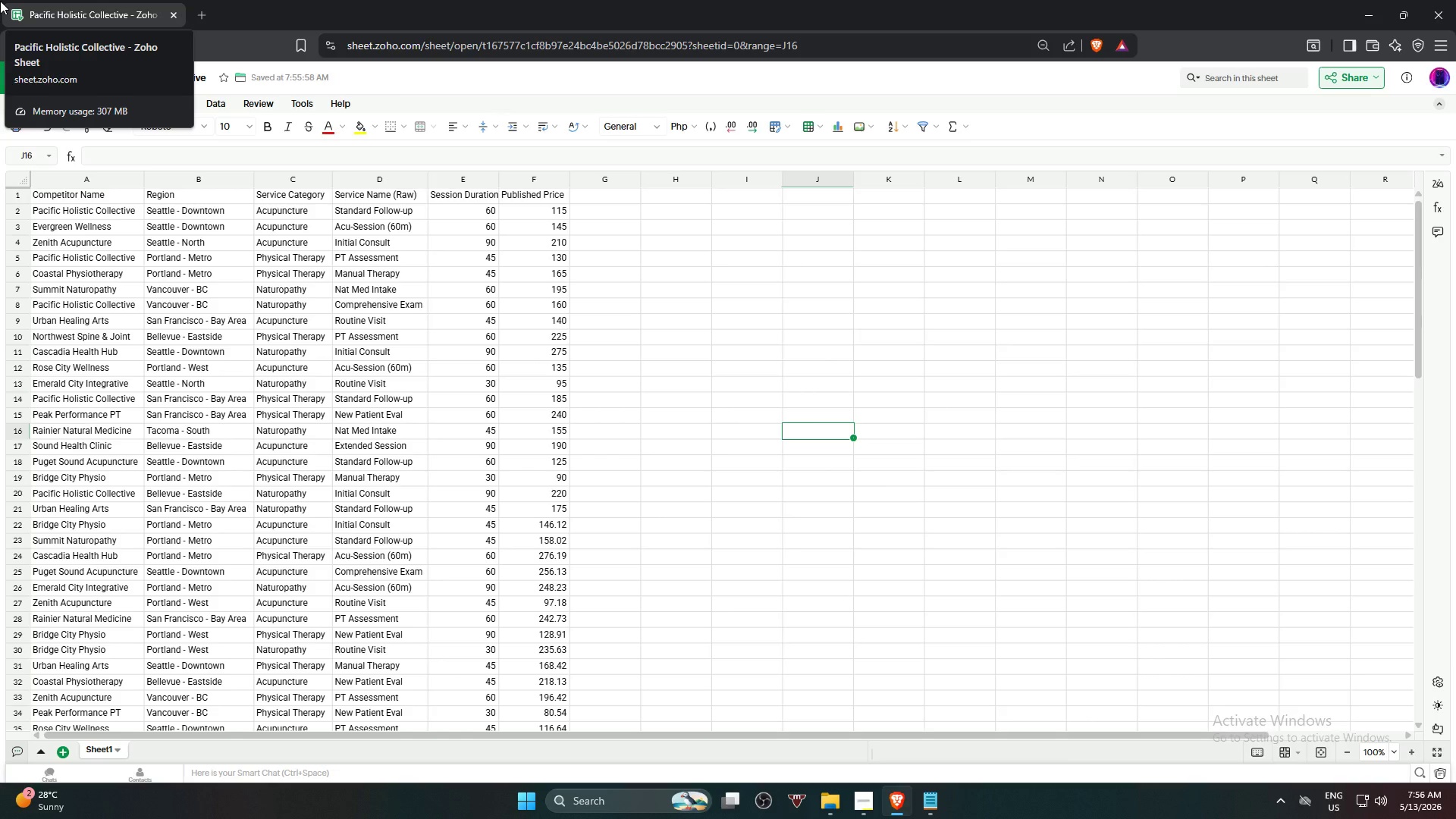 
mouse_move([1418, 817])
 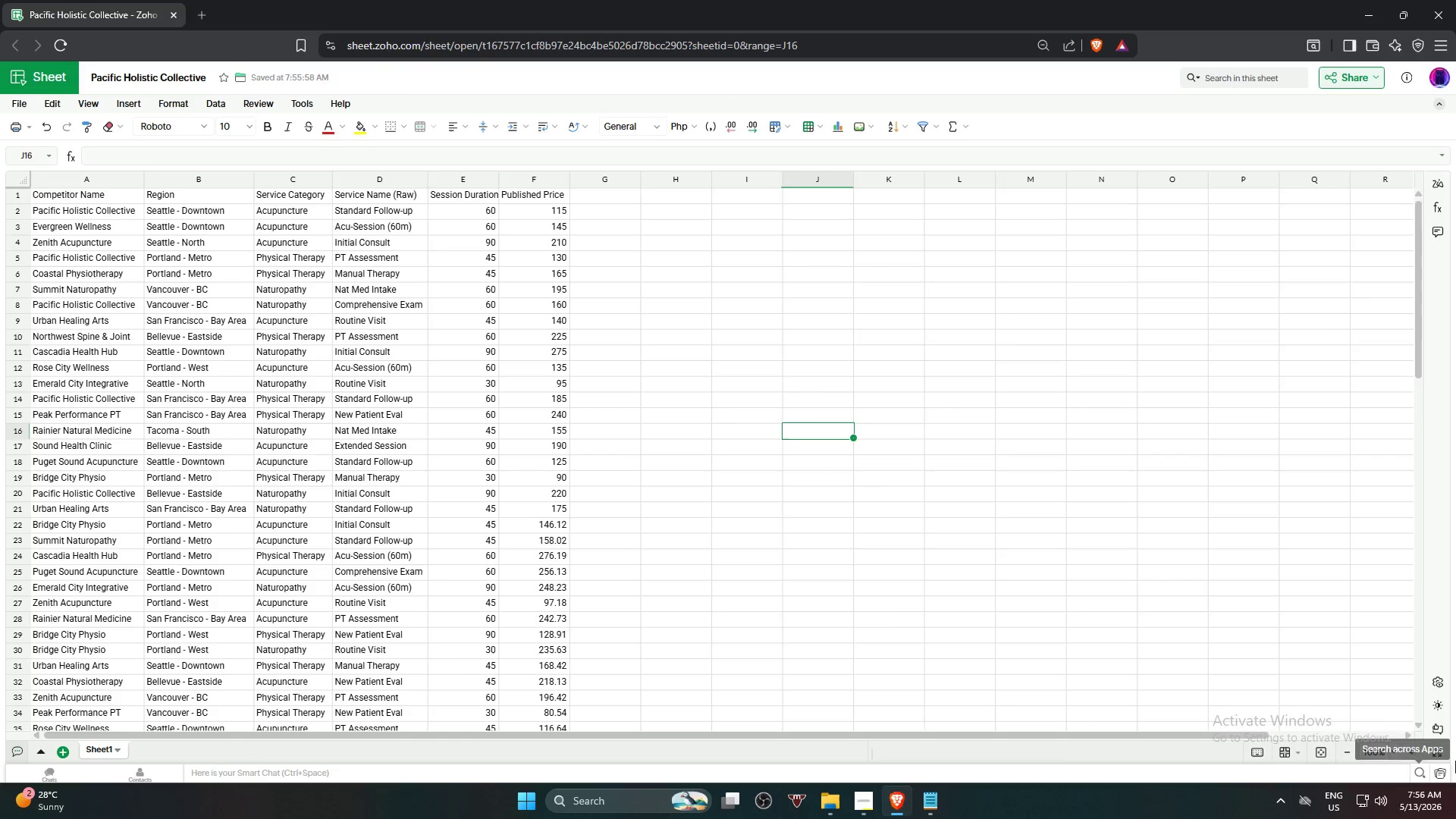 
mouse_move([1342, 706])
 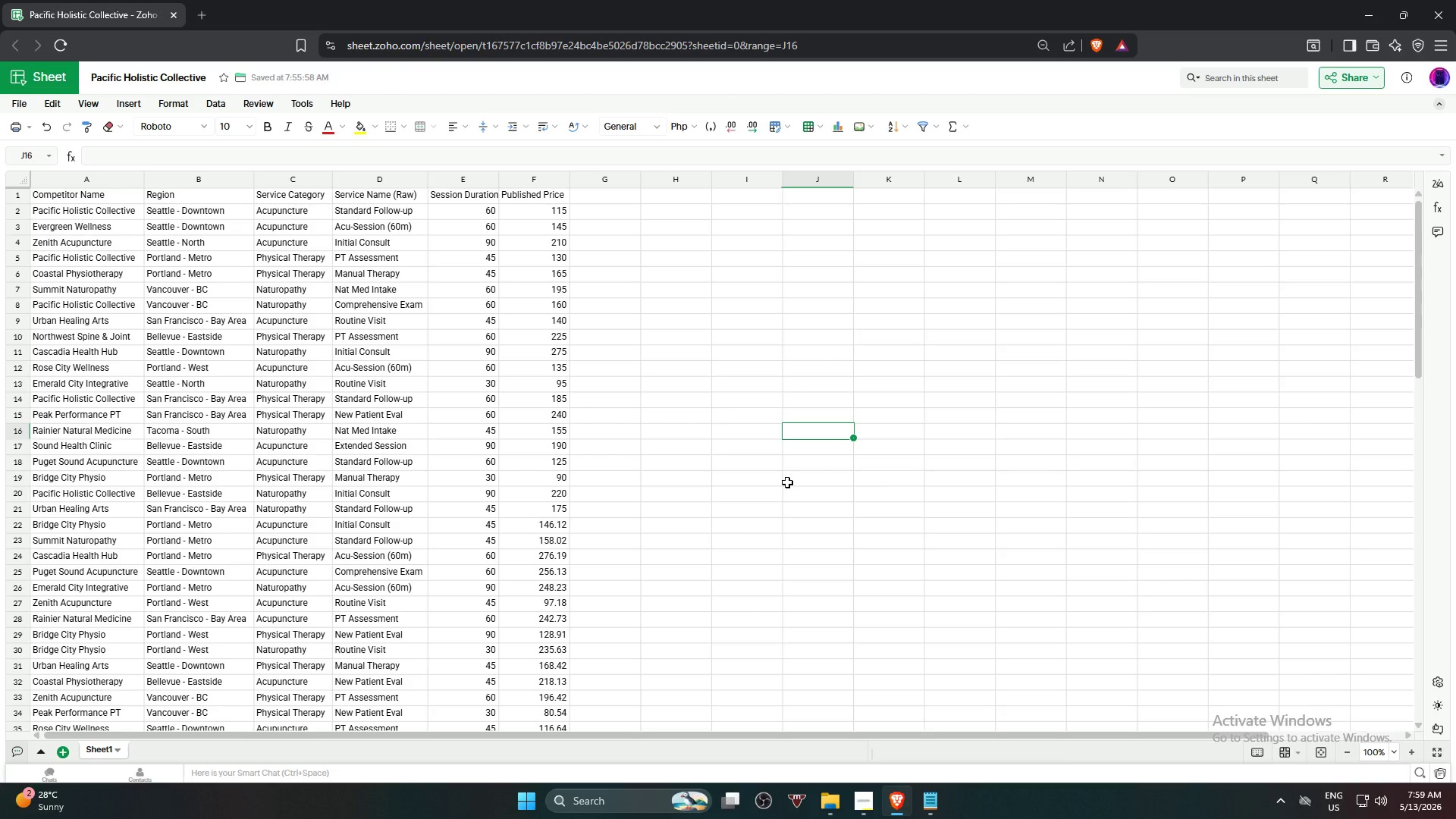 
wait(157.91)
 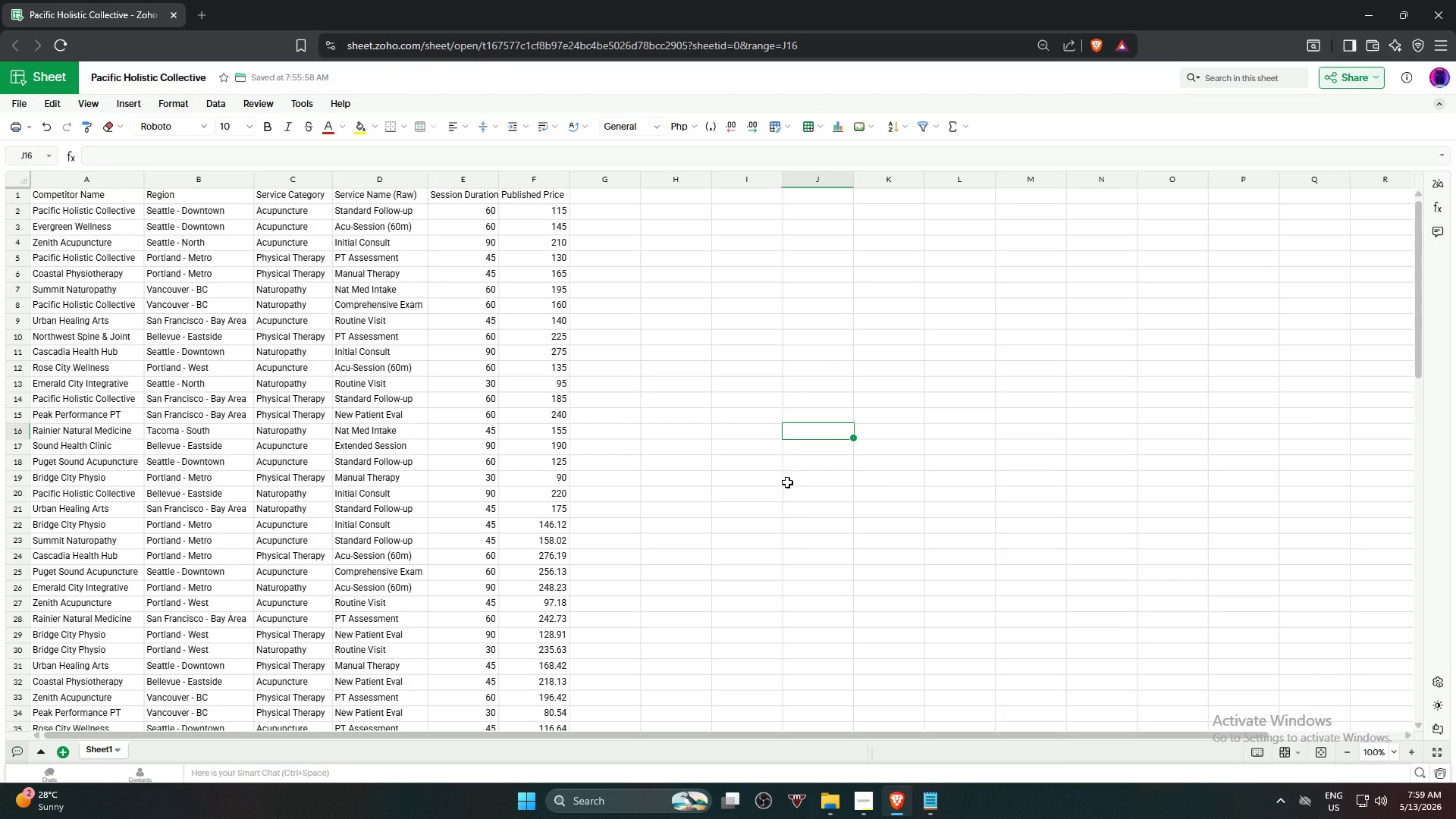 
left_click([1129, 394])